 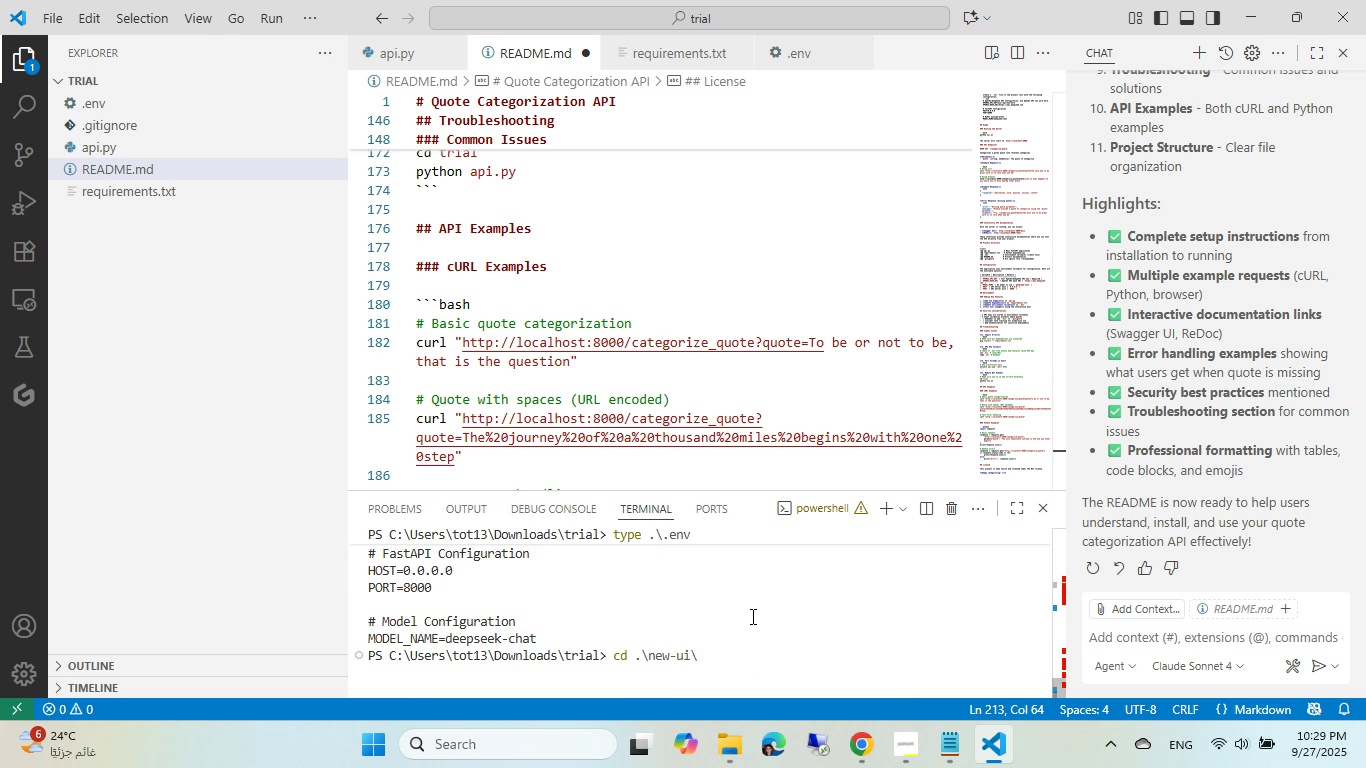 
key(ArrowDown)
 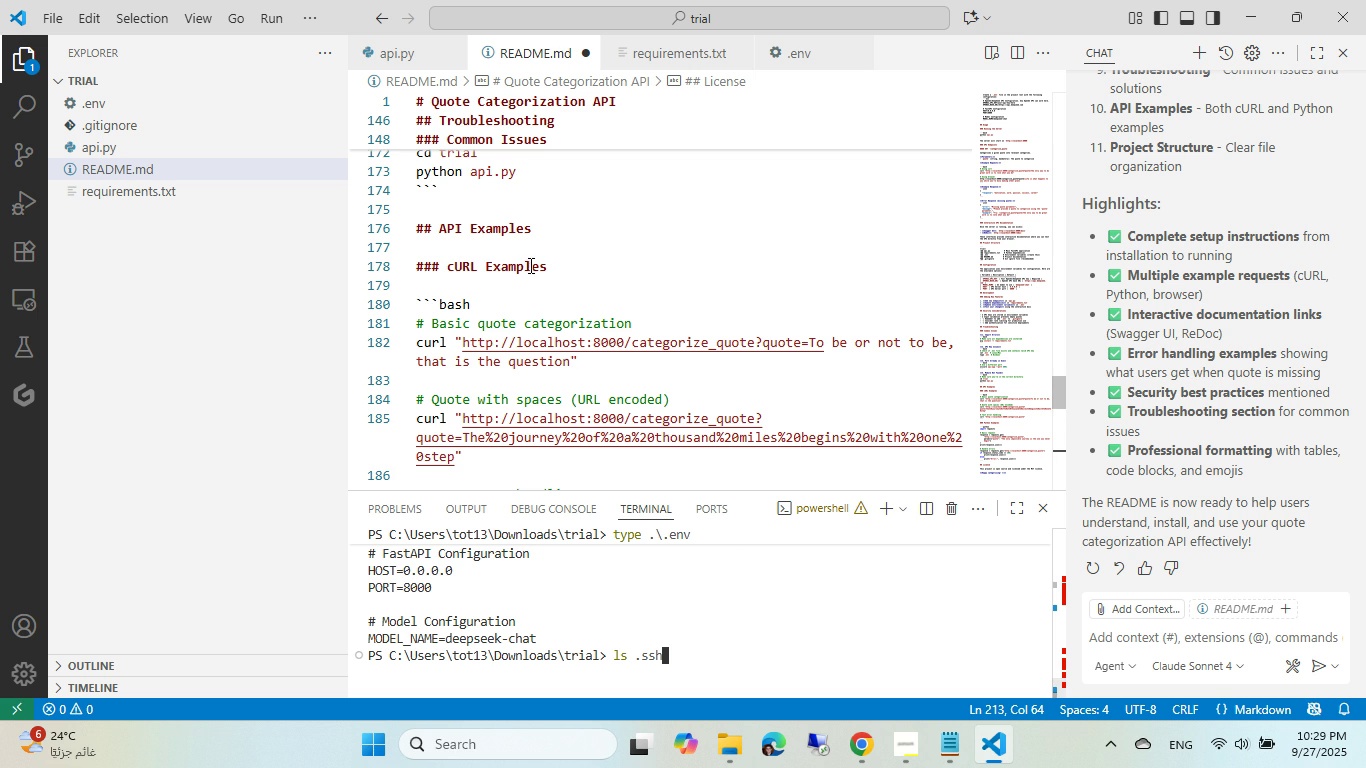 
scroll: coordinate [497, 266], scroll_direction: up, amount: 6.0
 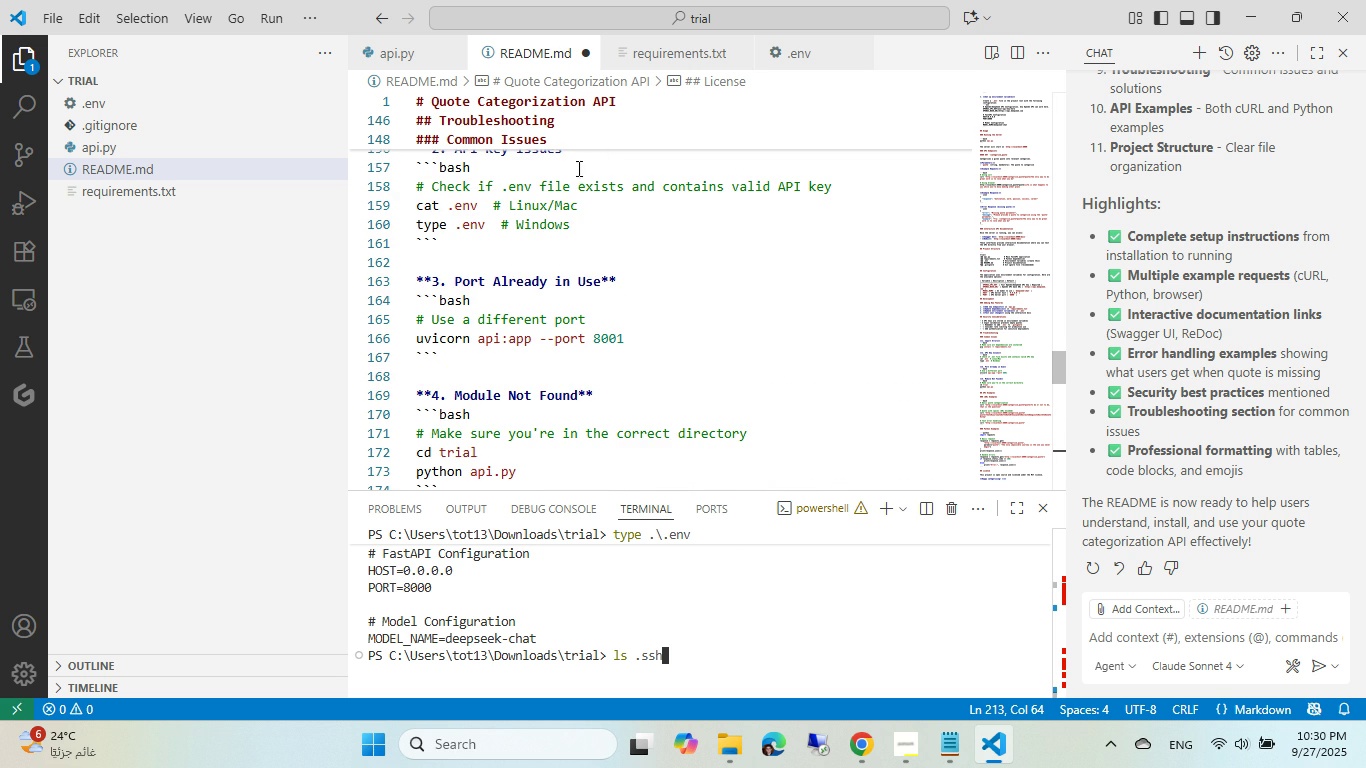 
left_click([786, 56])
 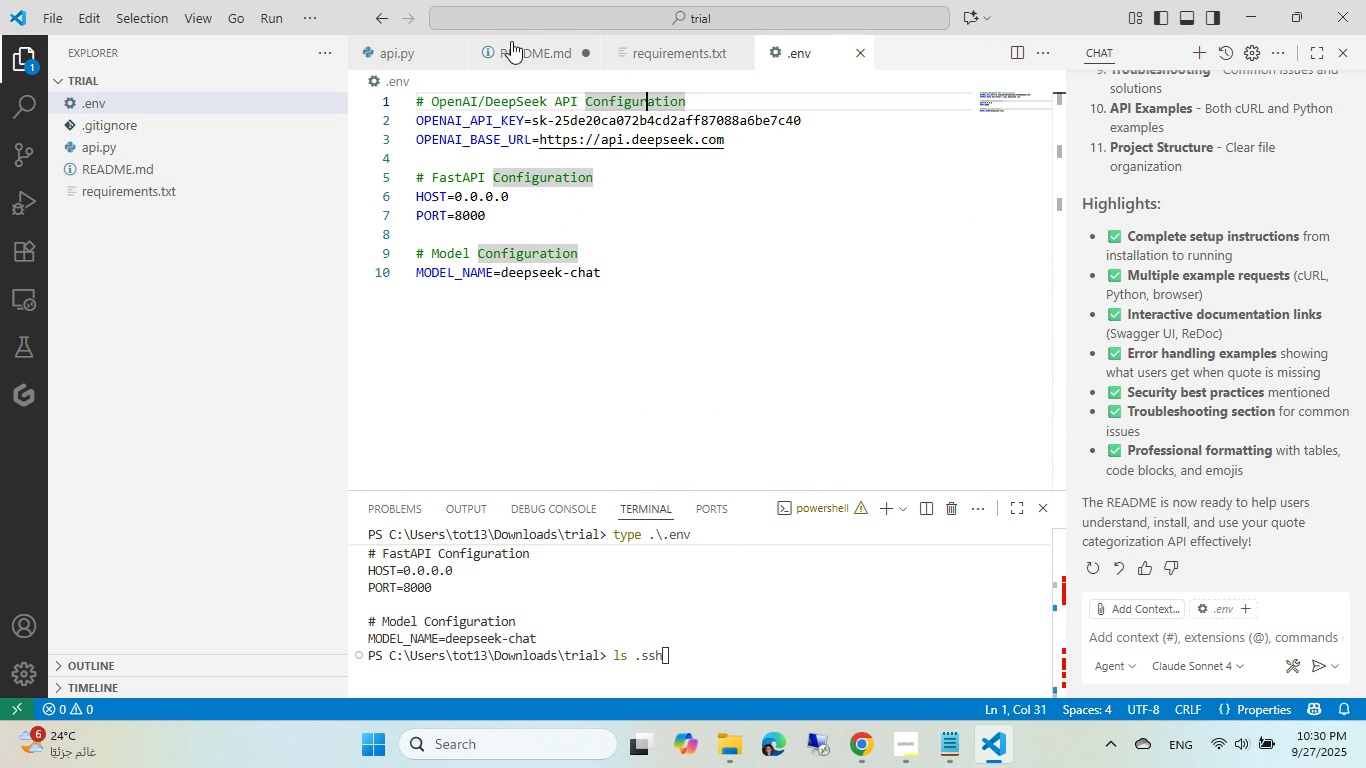 
left_click([510, 47])